 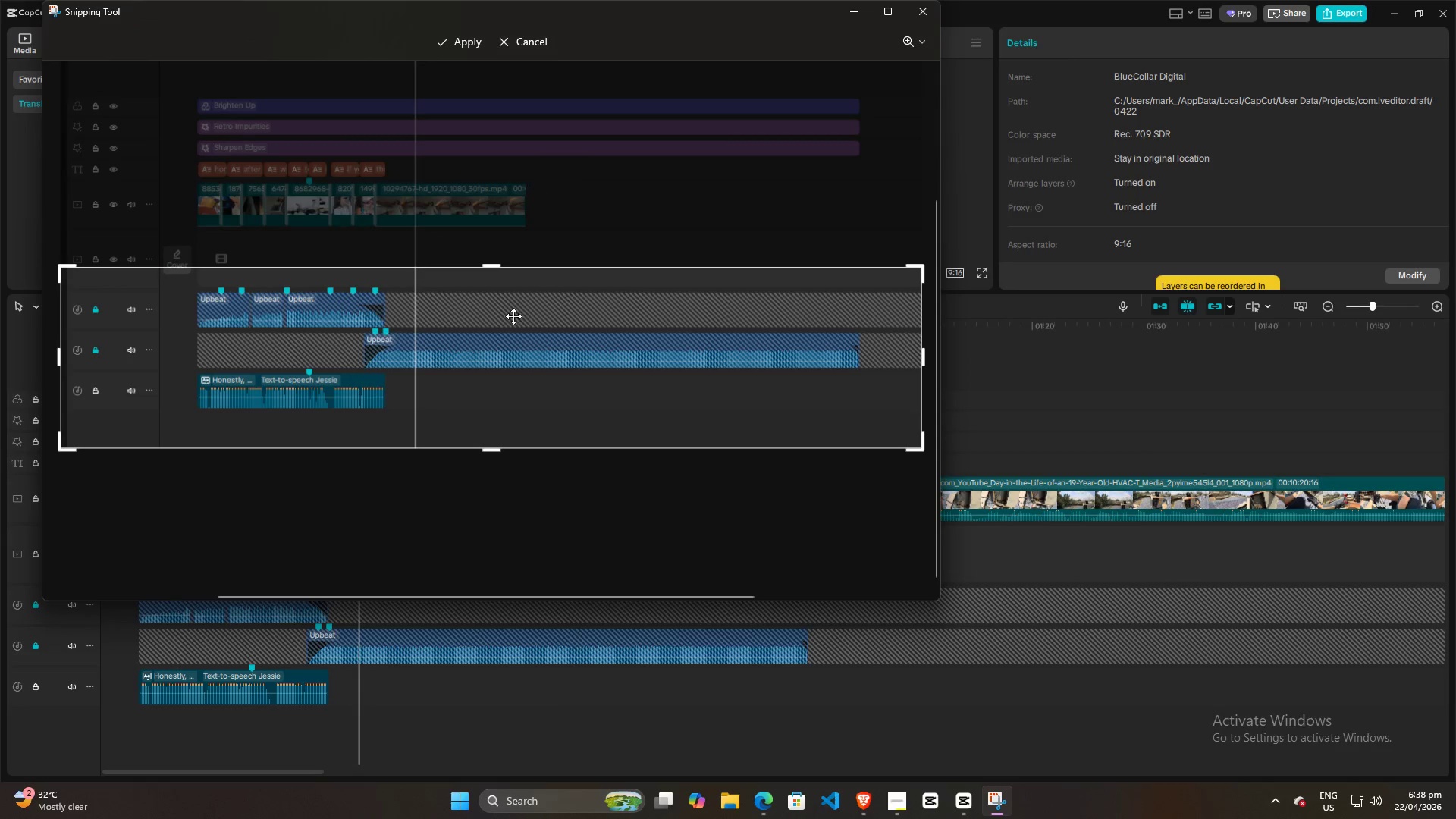 
left_click_drag(start_coordinate=[491, 267], to_coordinate=[482, 82])
 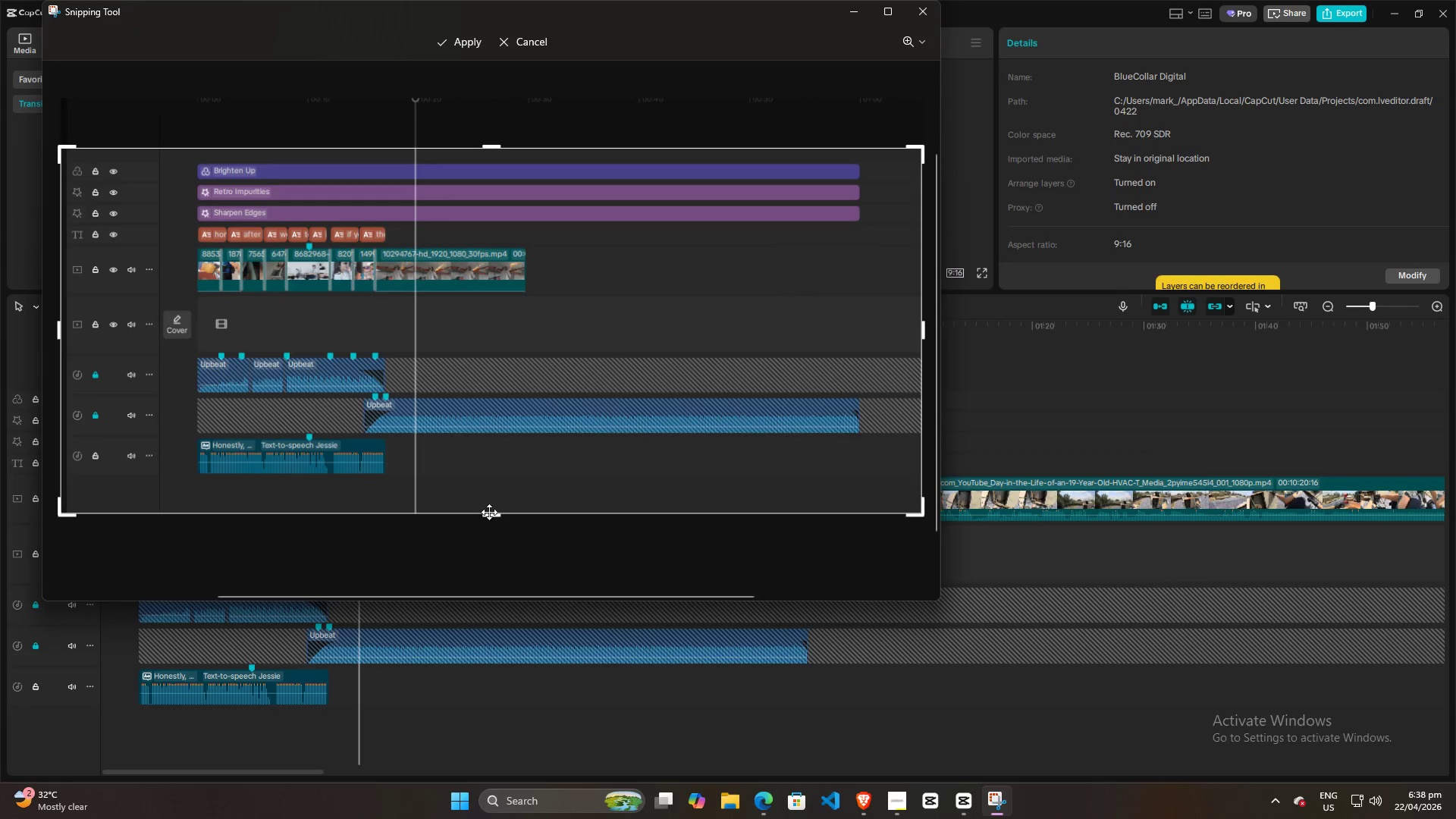 
left_click_drag(start_coordinate=[490, 517], to_coordinate=[470, 417])
 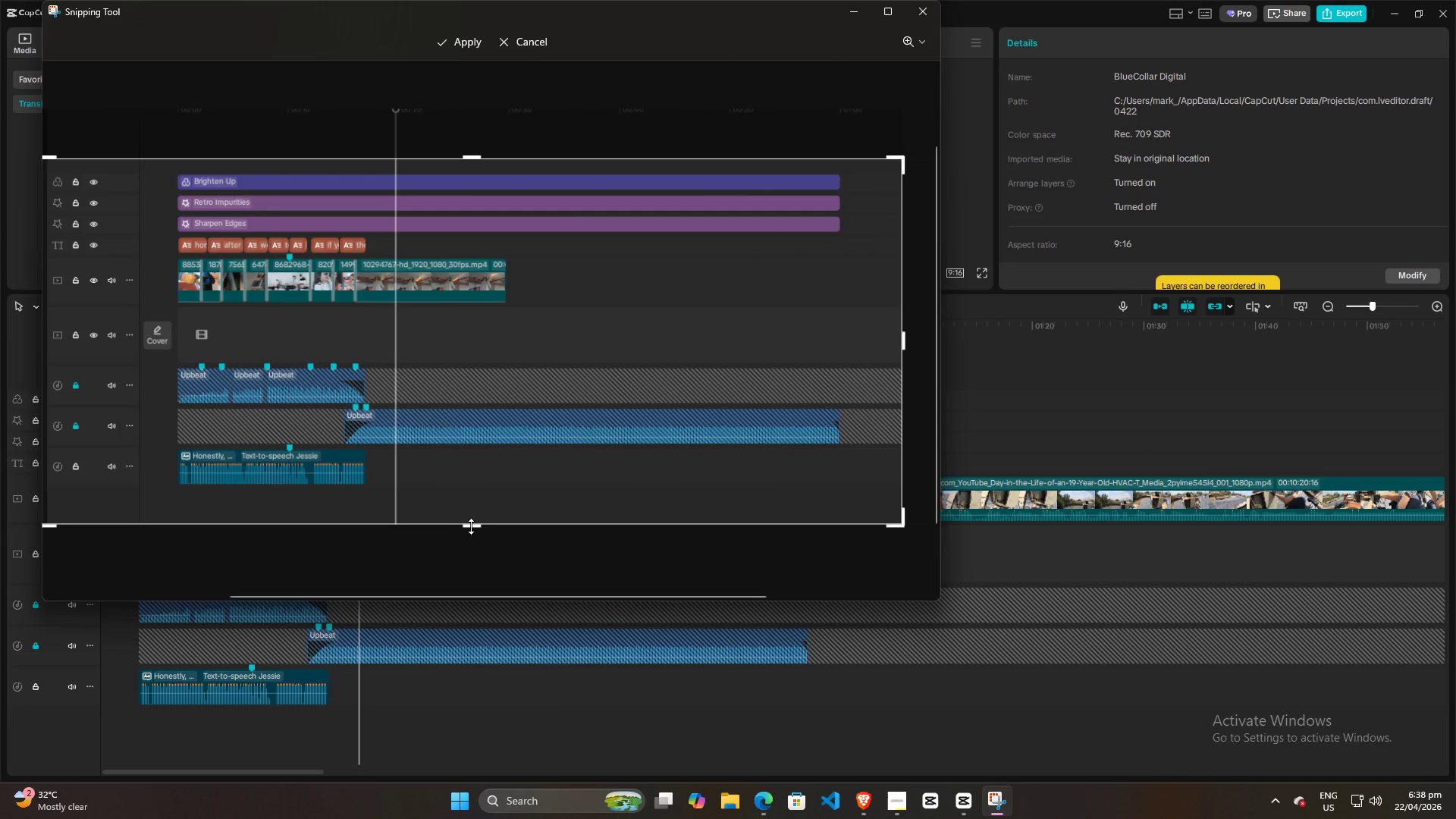 
left_click_drag(start_coordinate=[472, 526], to_coordinate=[481, 247])
 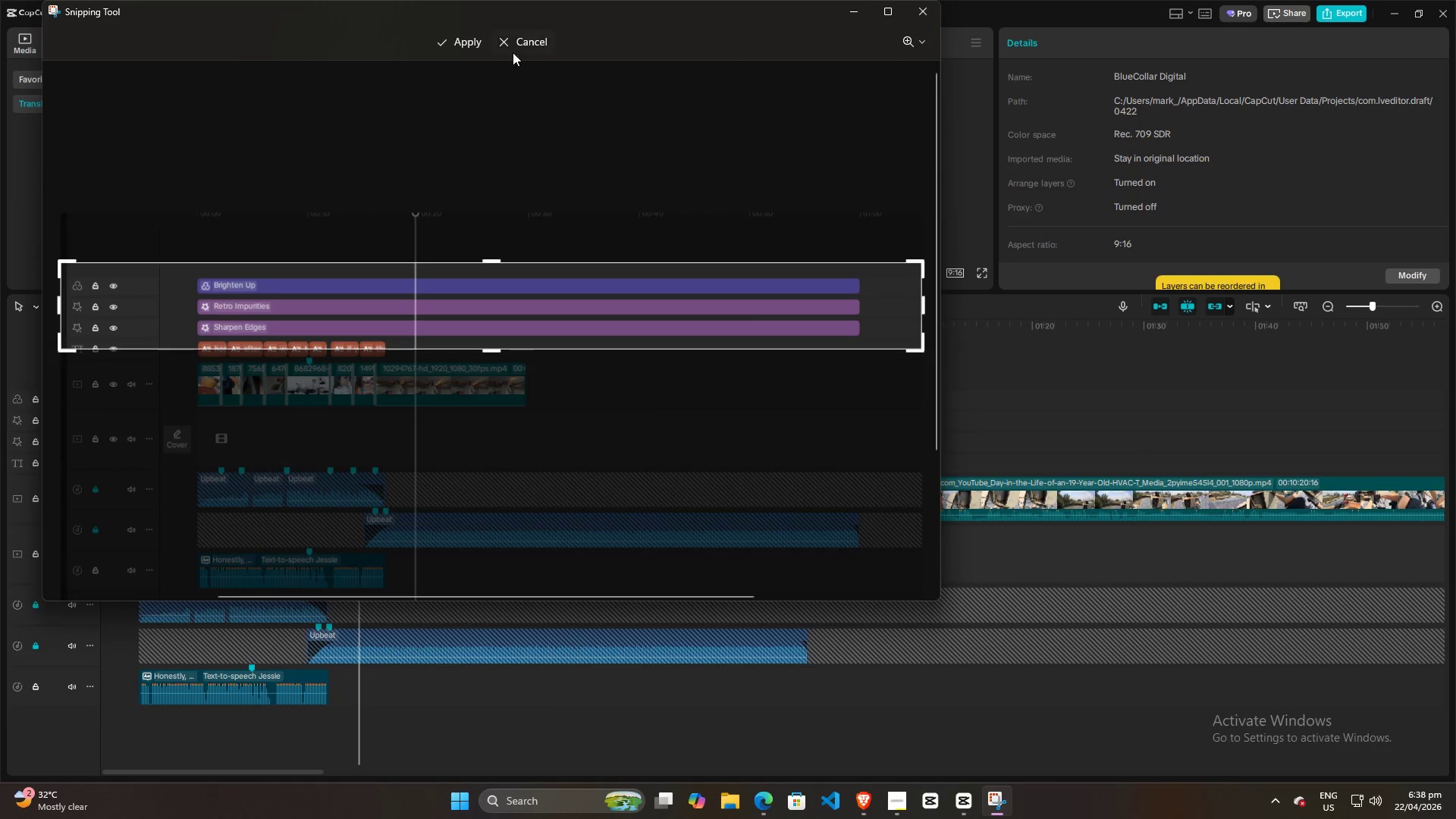 
left_click([452, 41])
 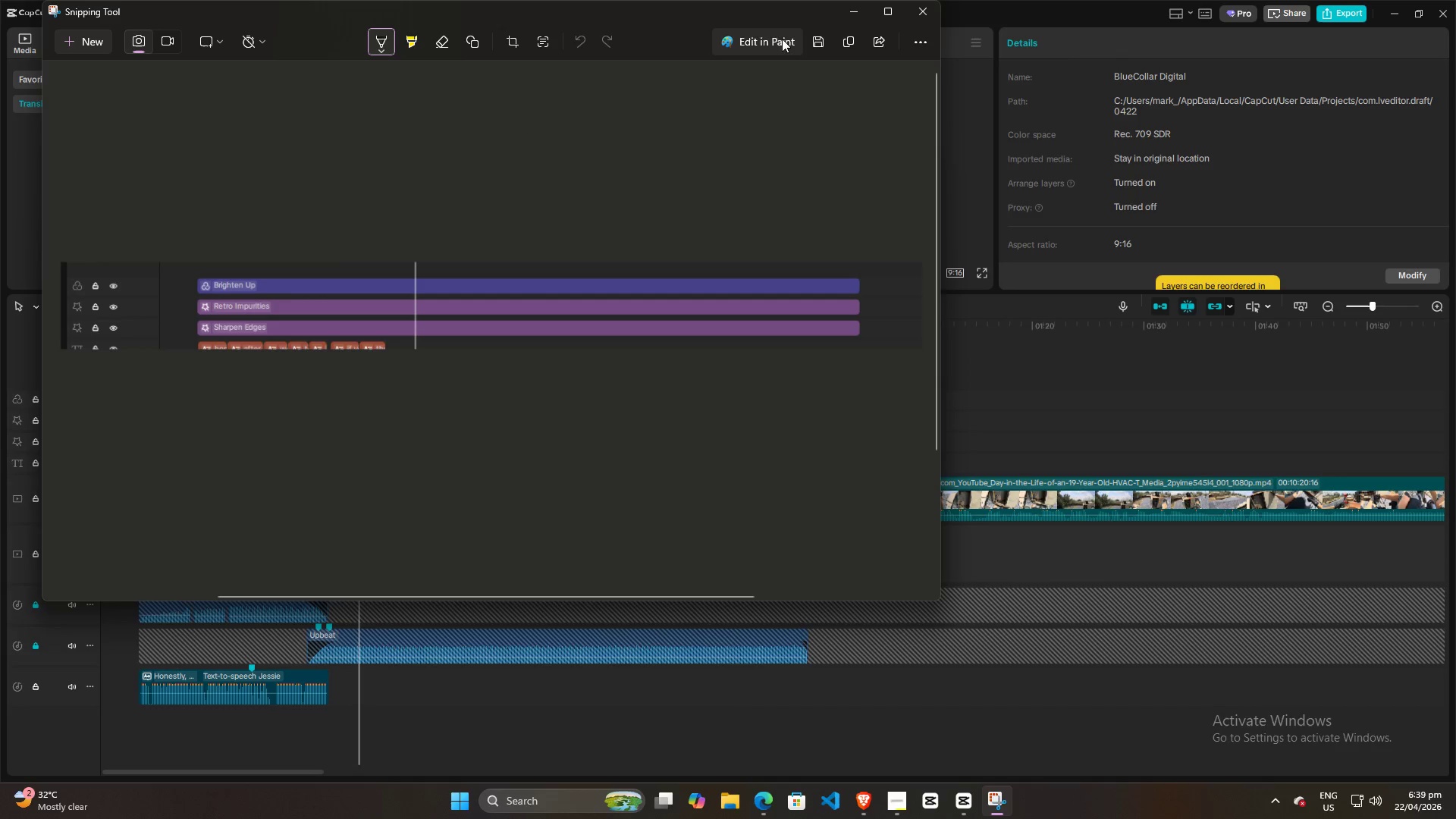 
left_click([820, 38])
 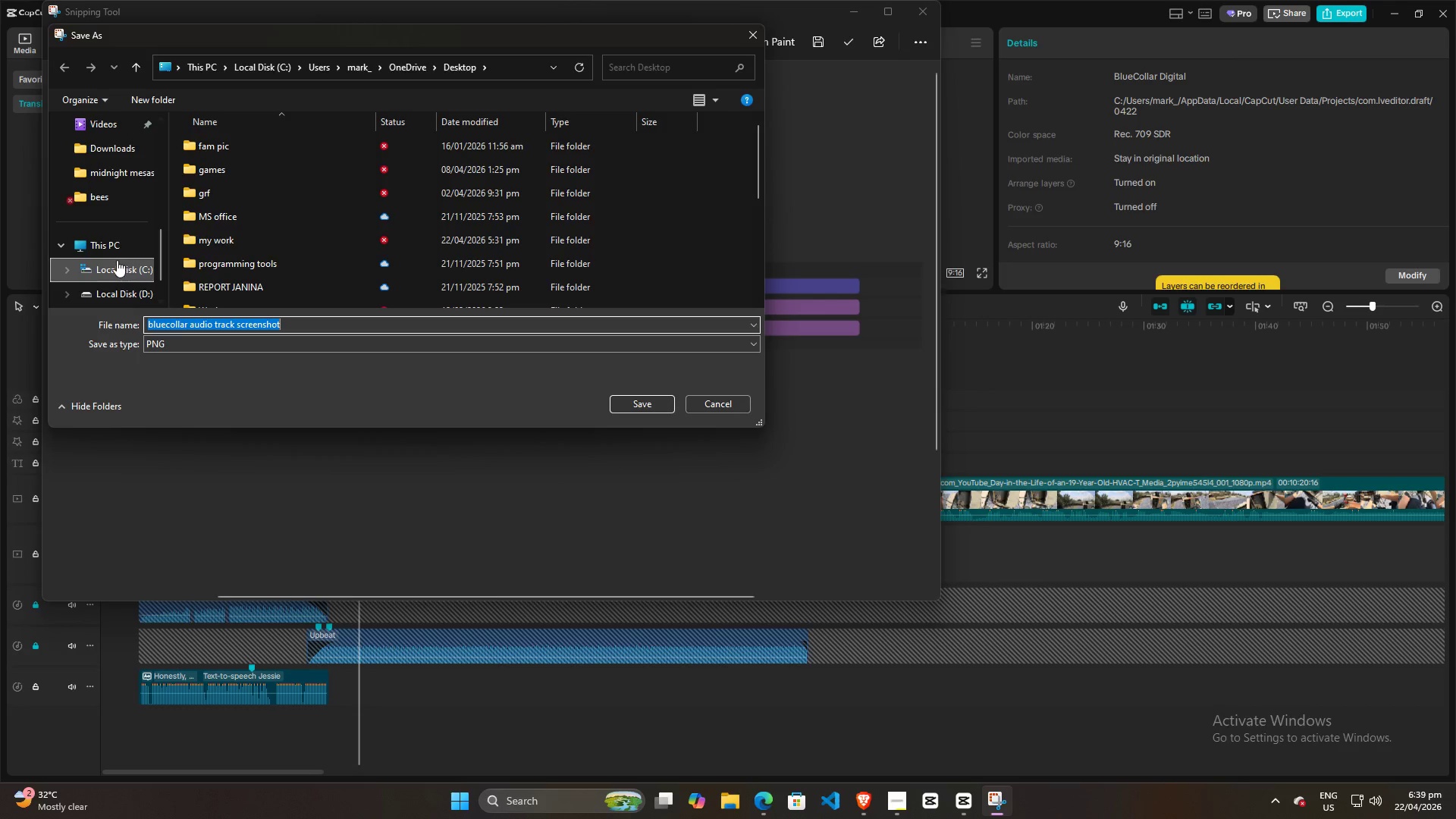 
scroll: coordinate [100, 193], scroll_direction: up, amount: 2.0
 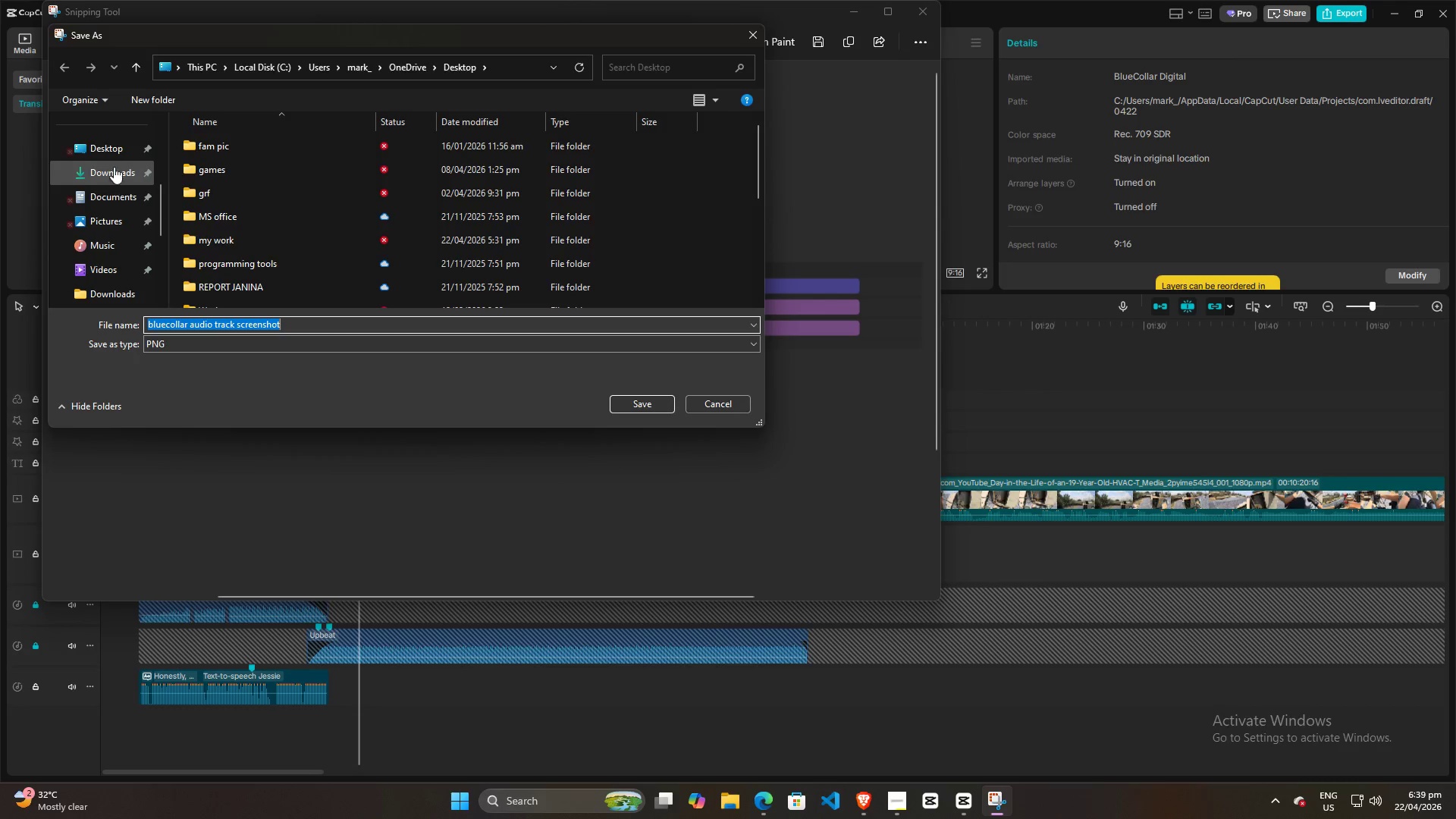 
left_click([108, 147])
 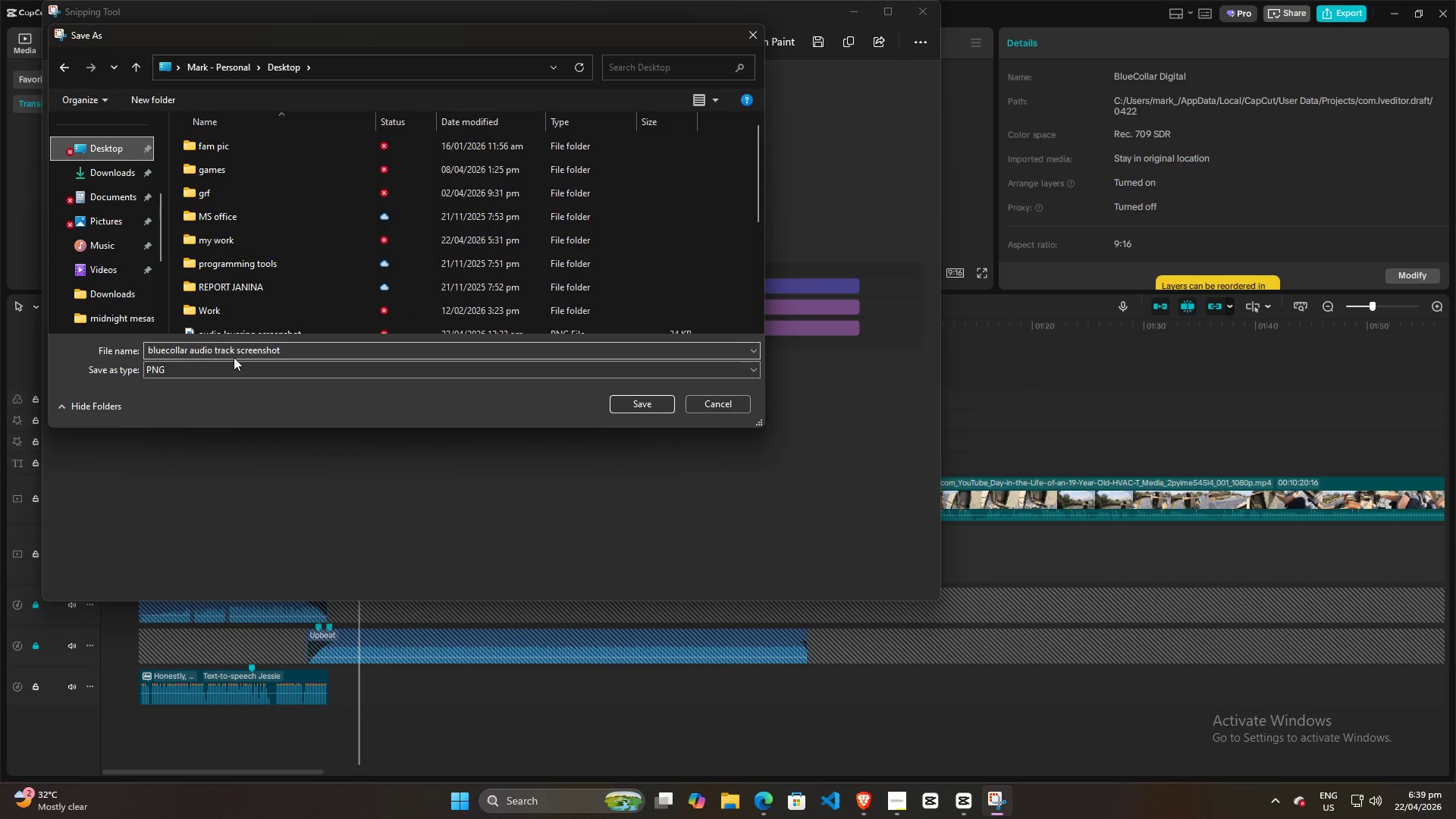 
left_click([223, 353])
 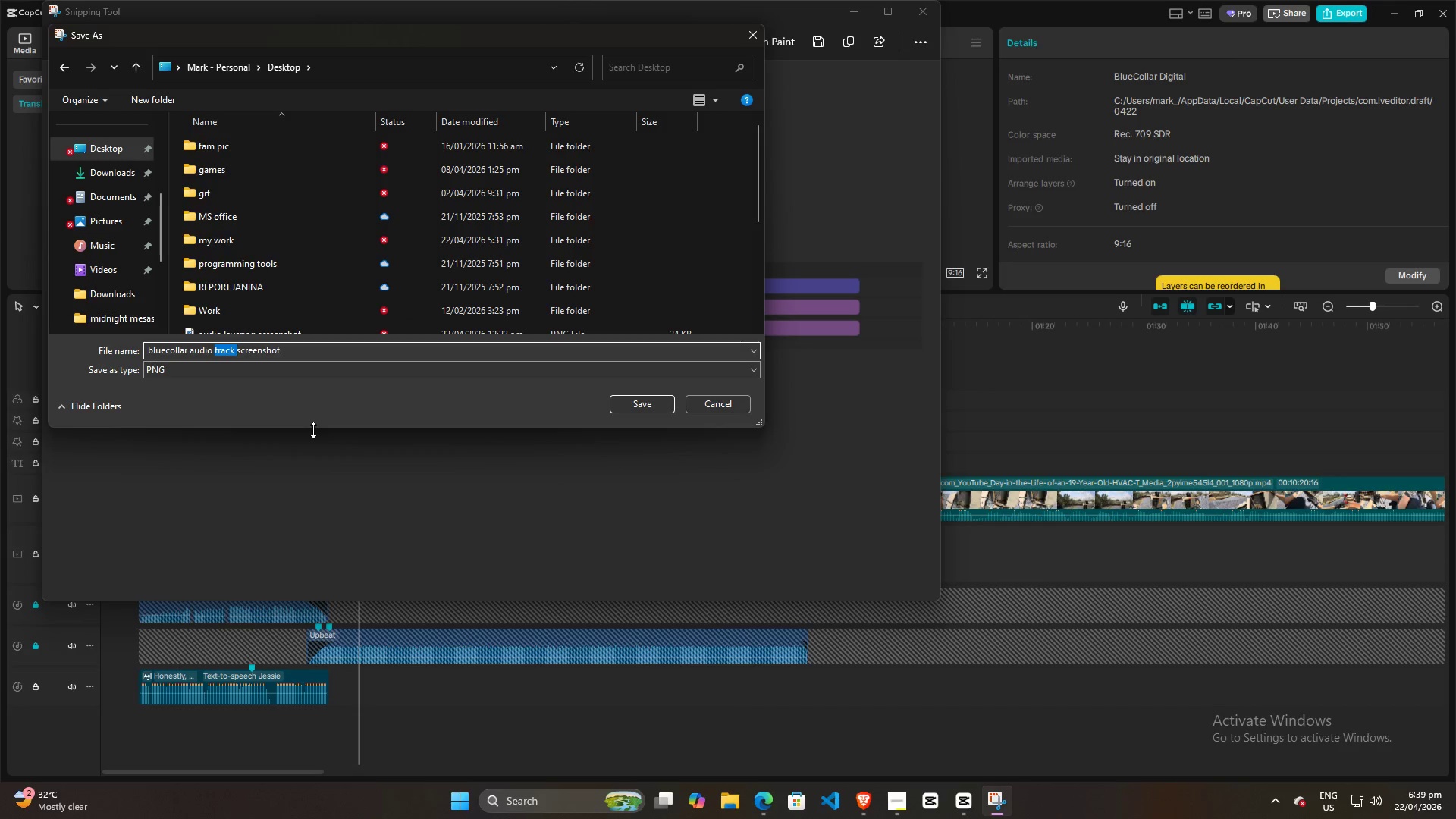 
type(effects)
key(Backspace)
key(Backspace)
key(Backspace)
key(Backspace)
type(effects a)
key(Backspace)
key(Backspace)
type(/filter )
 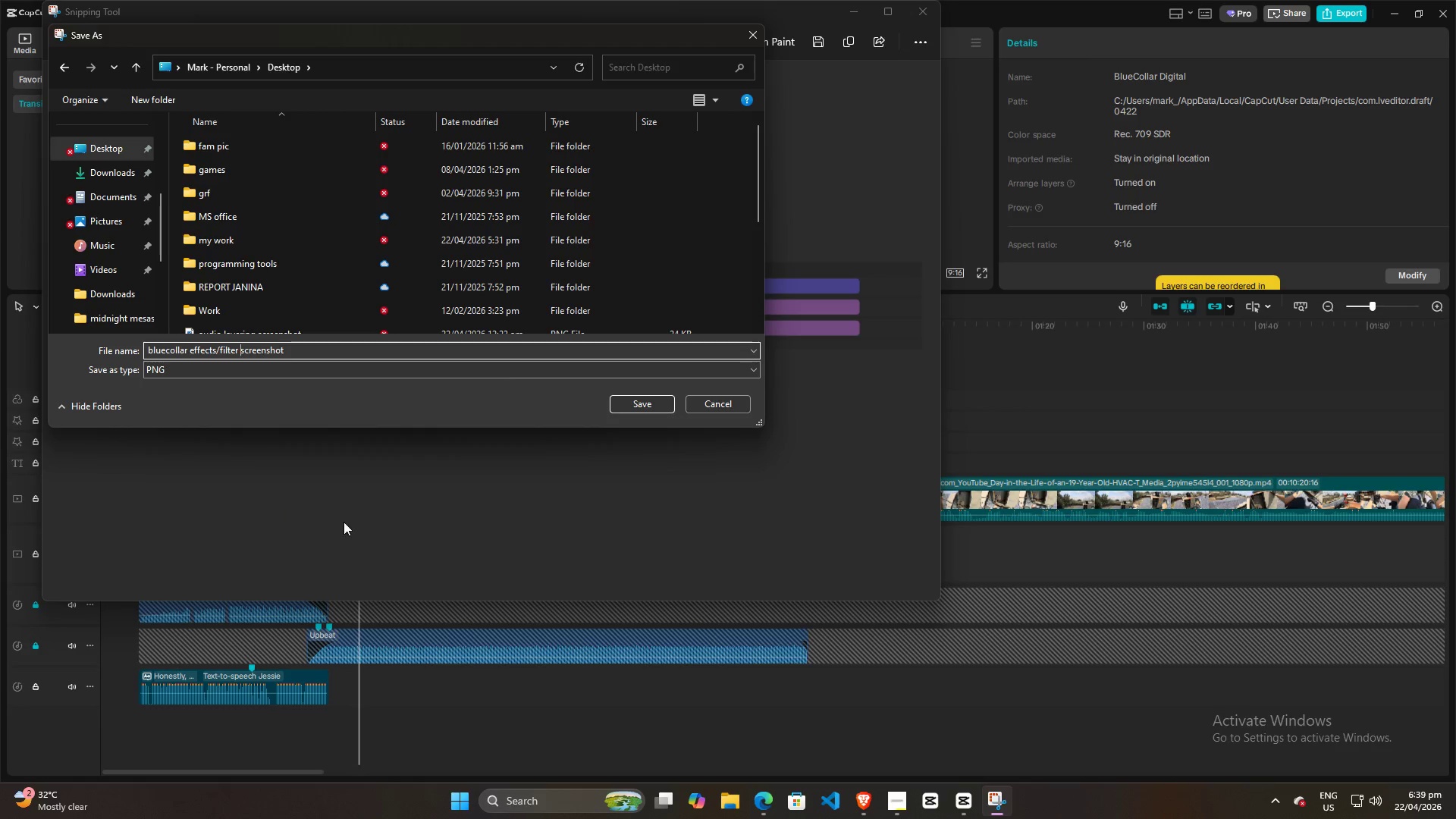 
left_click([644, 406])
 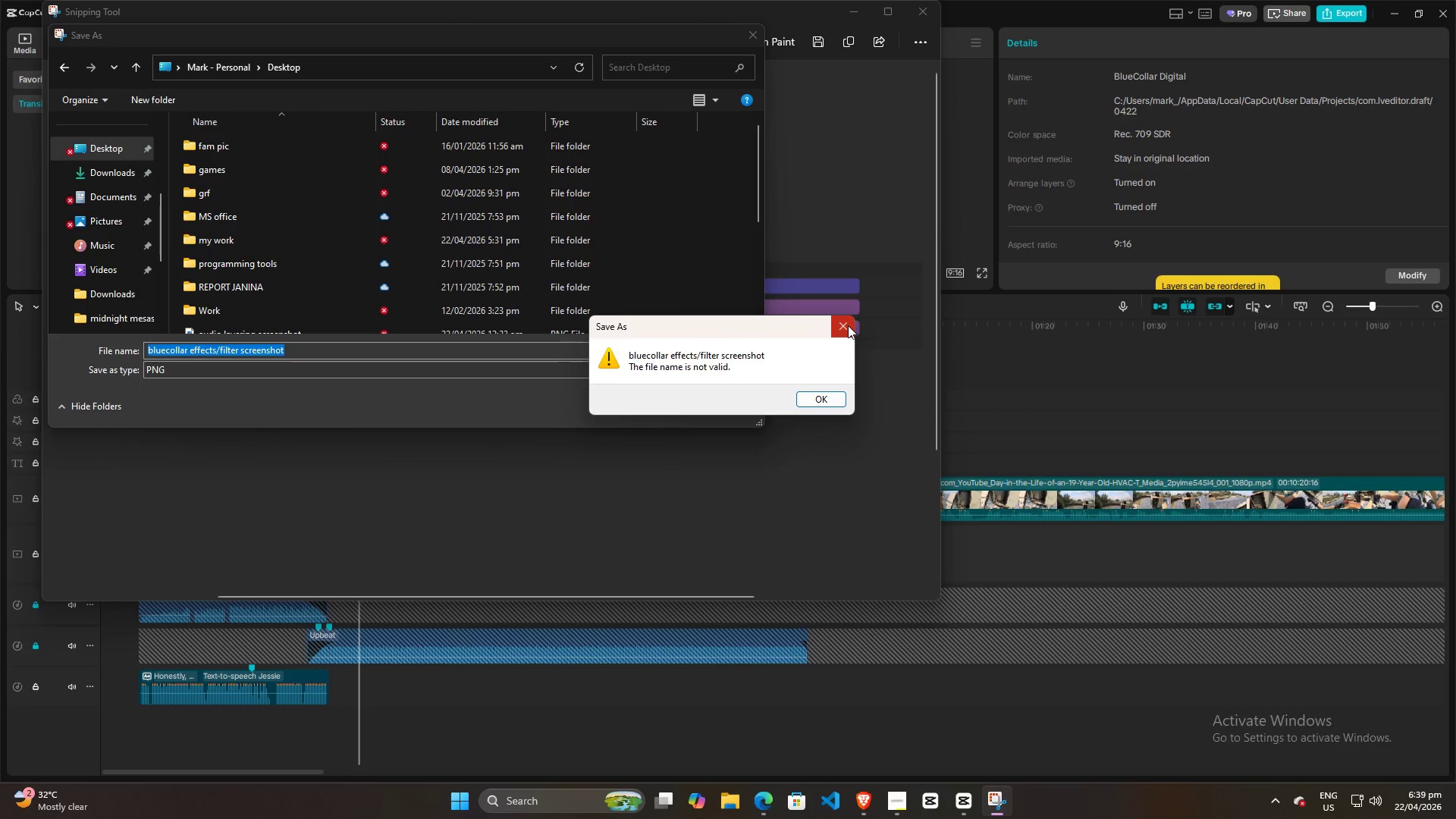 
left_click([848, 325])
 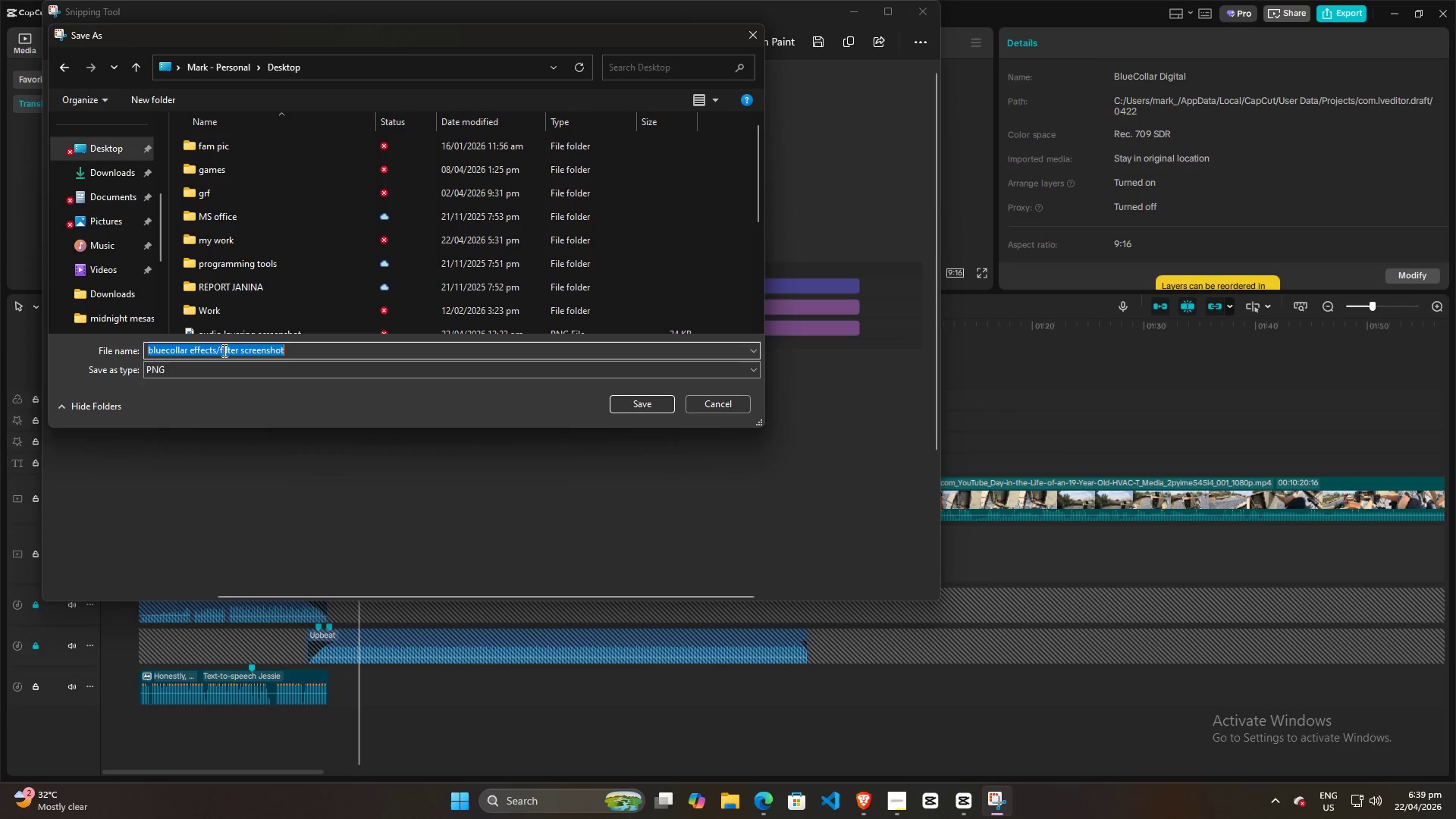 
double_click([217, 351])
 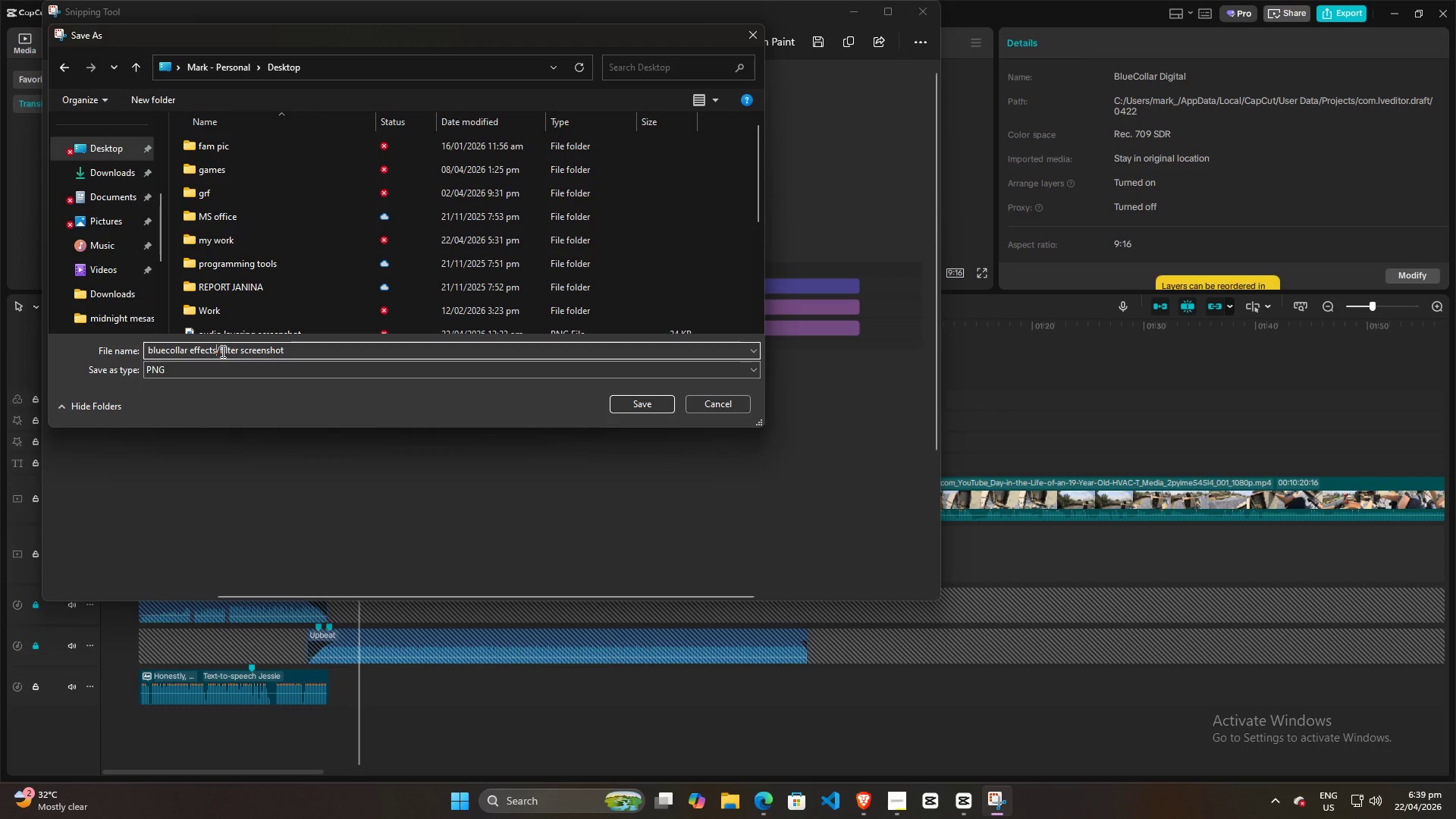 
left_click([221, 351])
 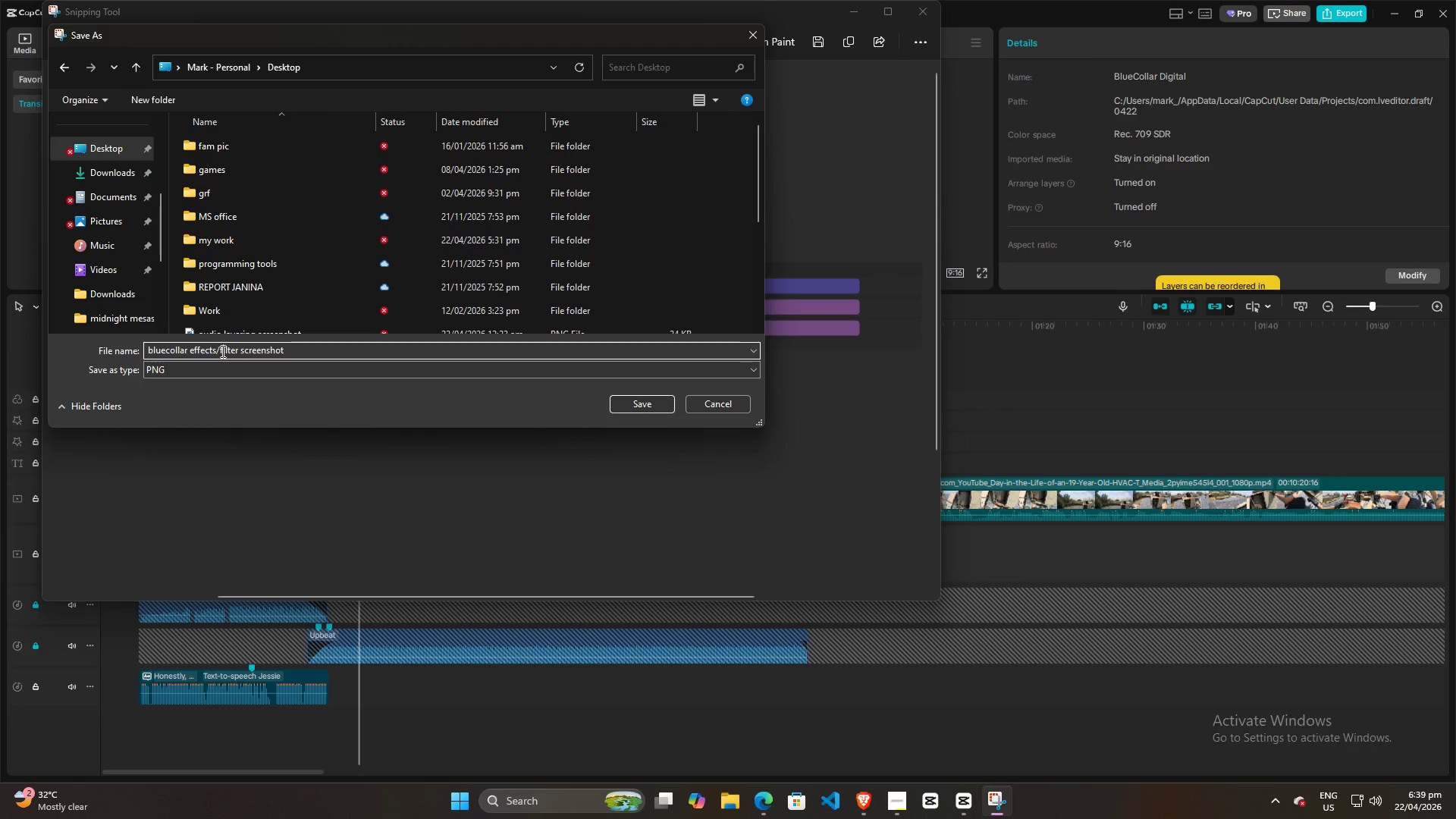 
key(Backspace)
 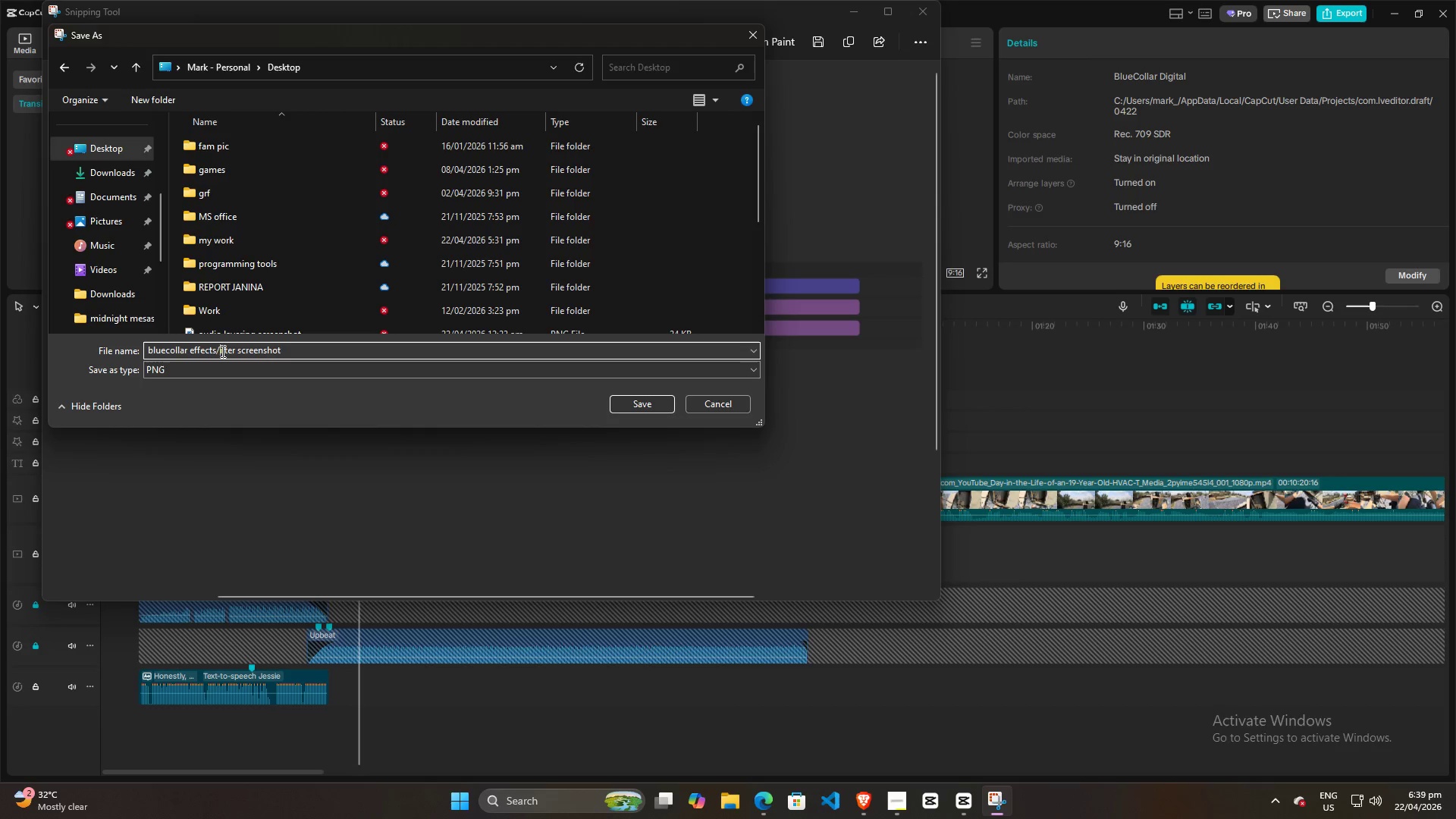 
key(Backspace)
 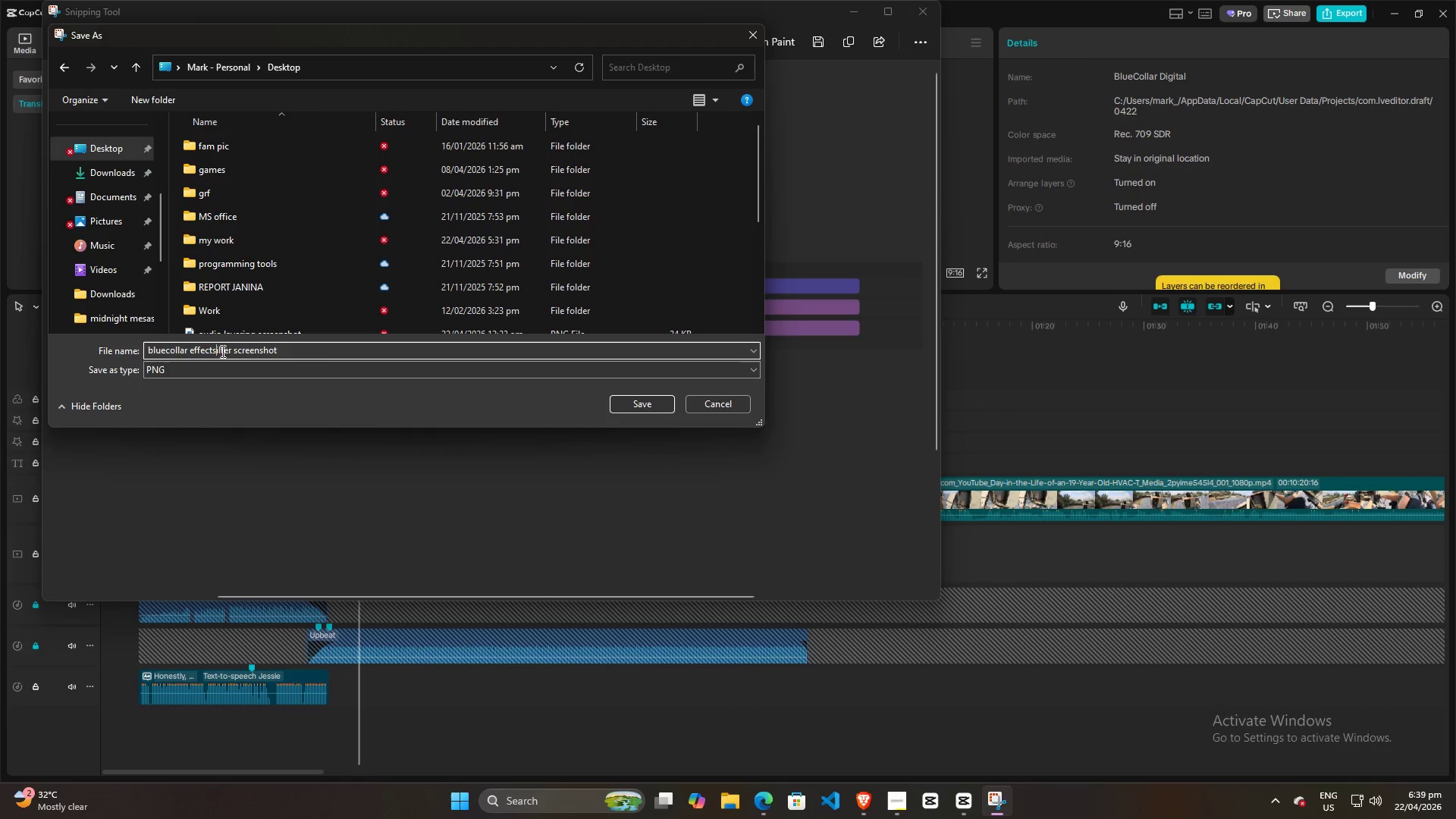 
key(Space)
 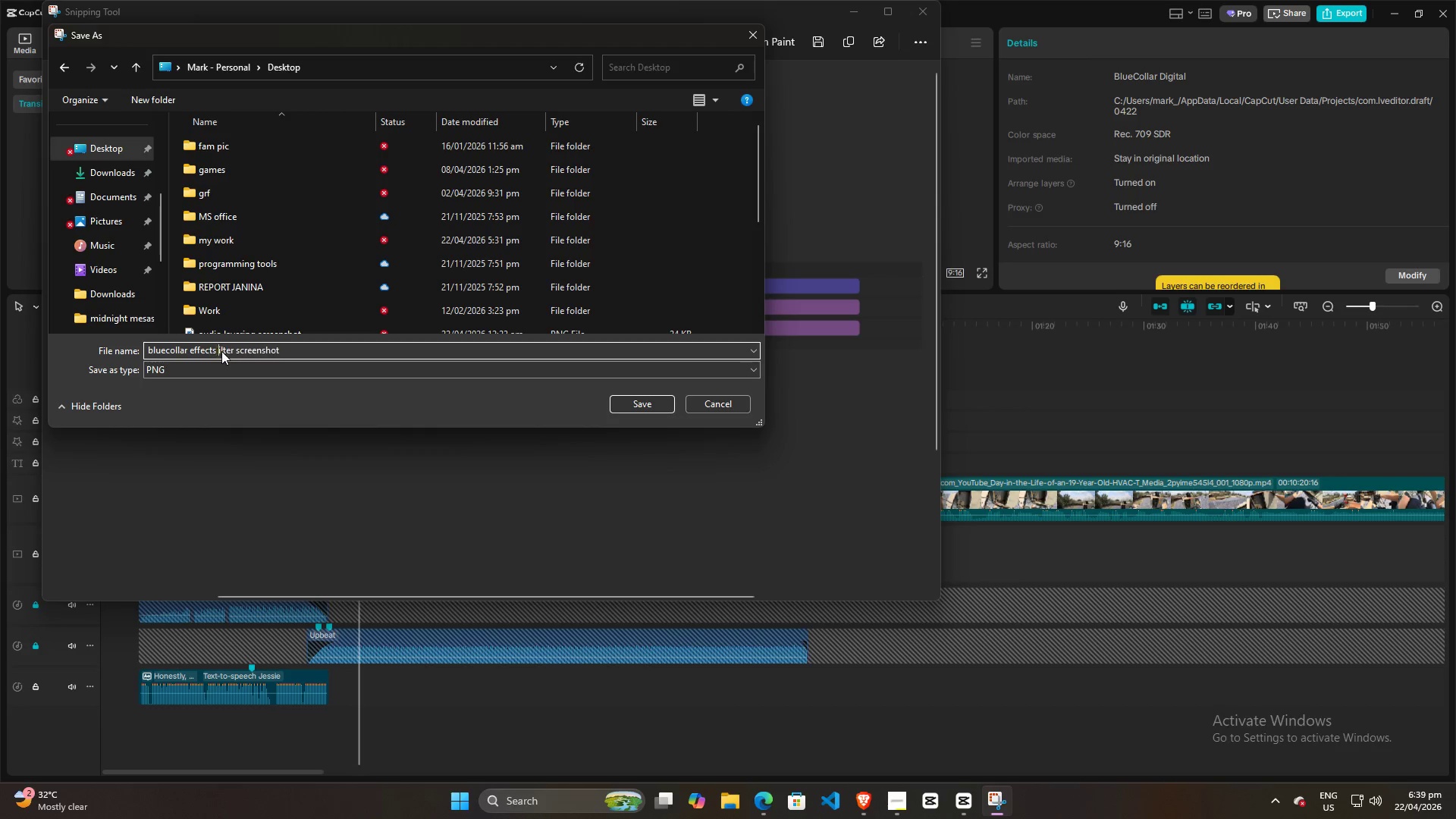 
key(Shift+7)
 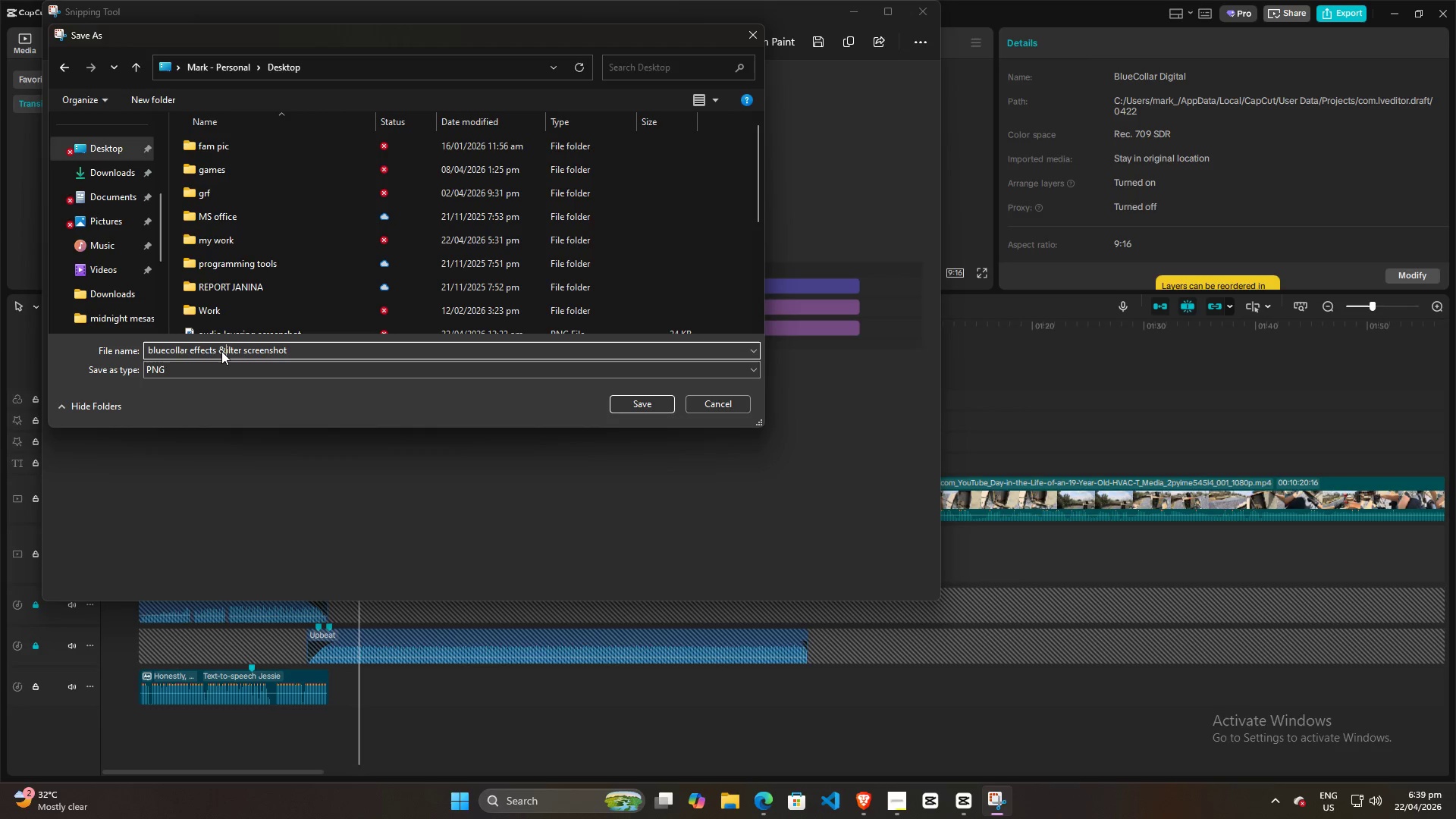 
key(Space)
 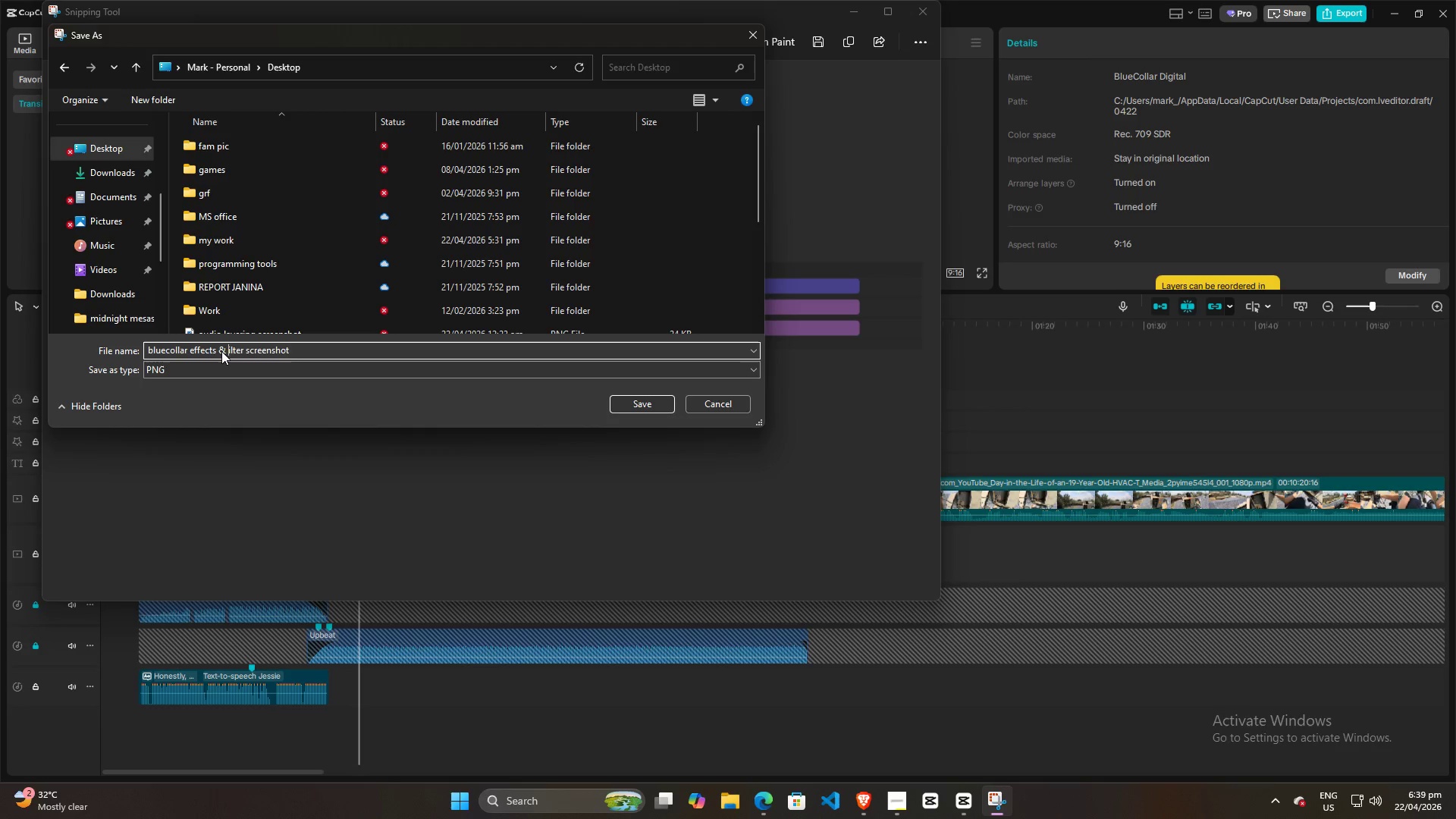 
key(F)
 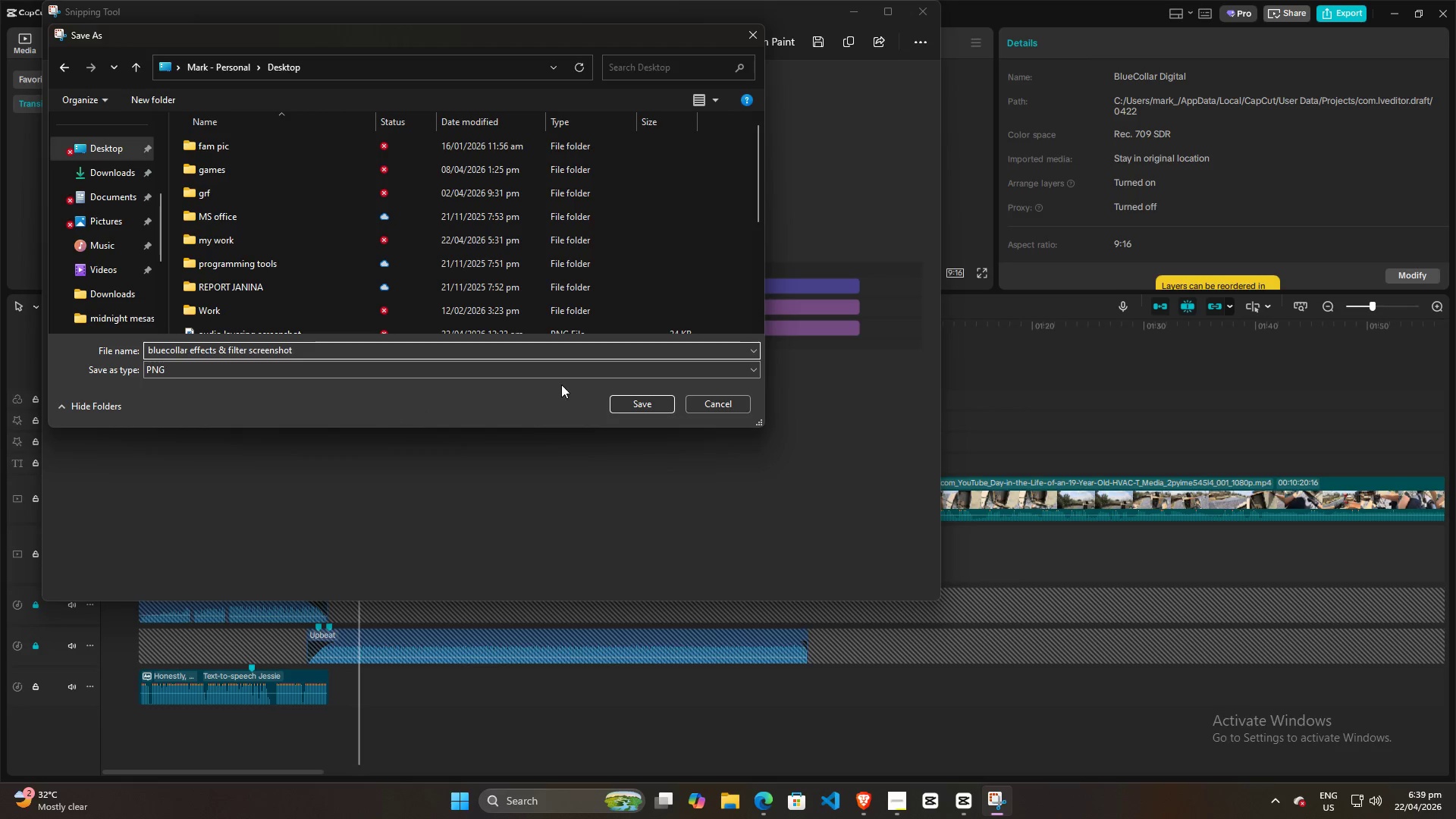 
left_click([630, 403])
 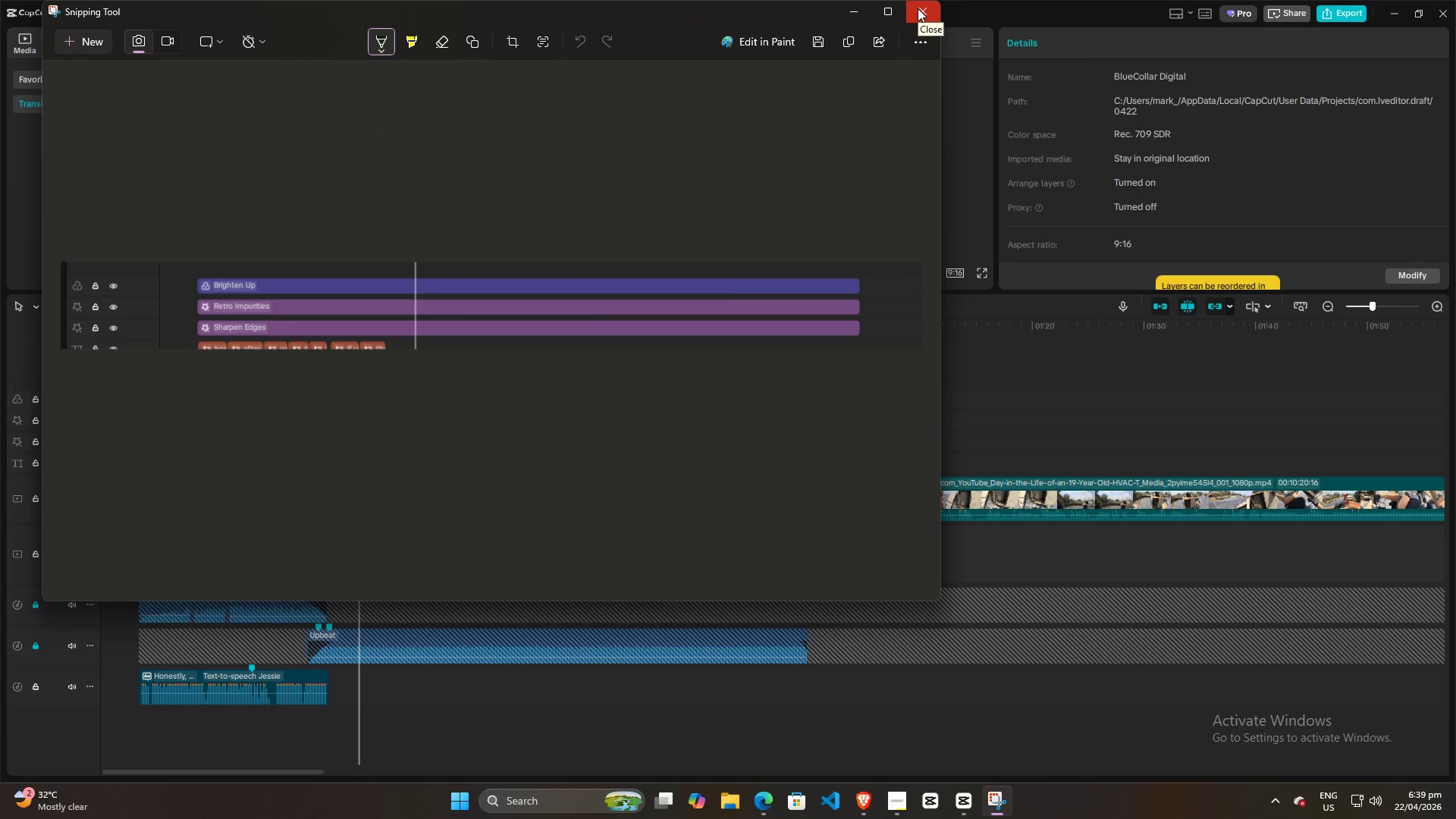 